 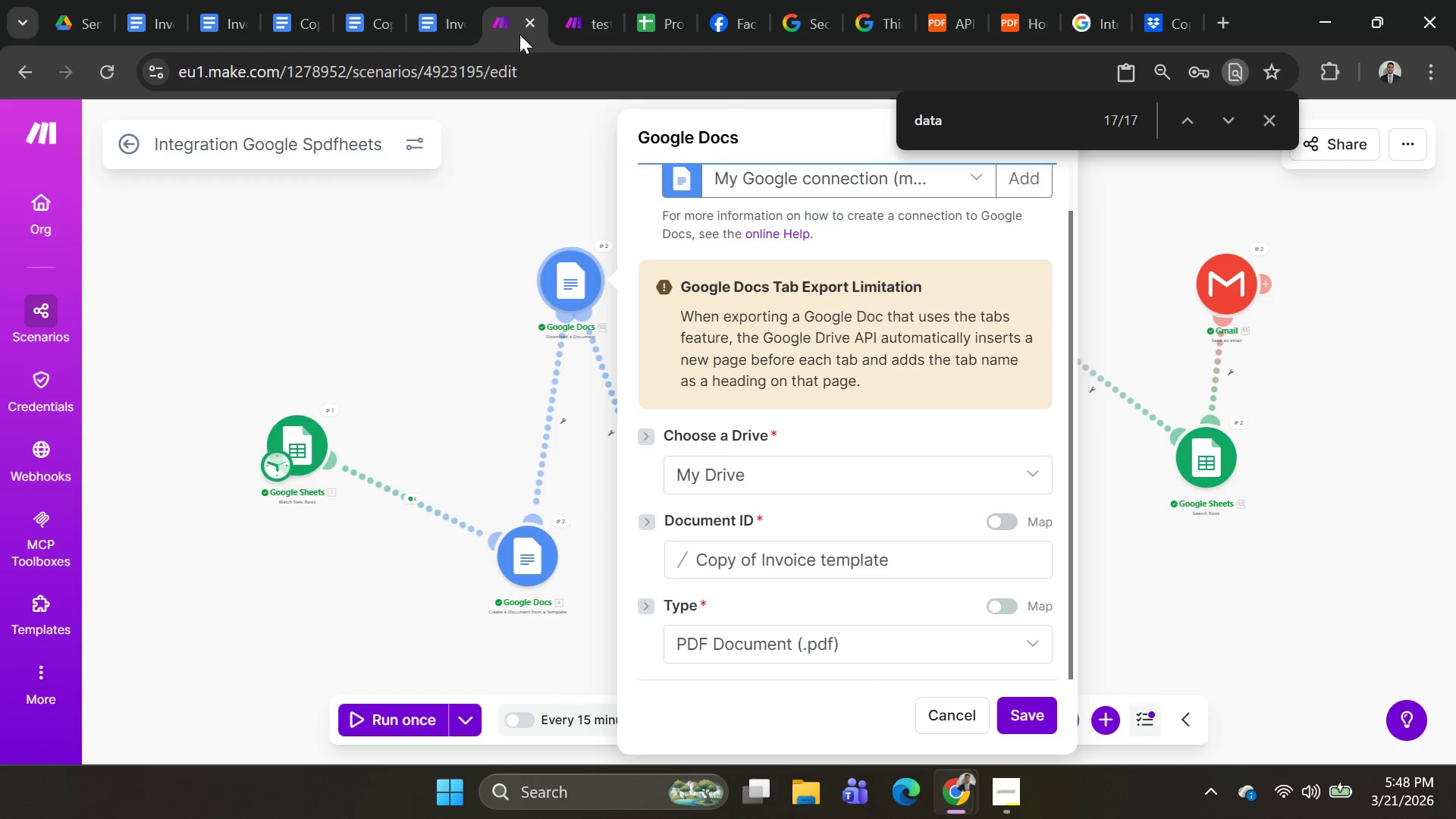 
scroll: coordinate [877, 543], scroll_direction: none, amount: 0.0
 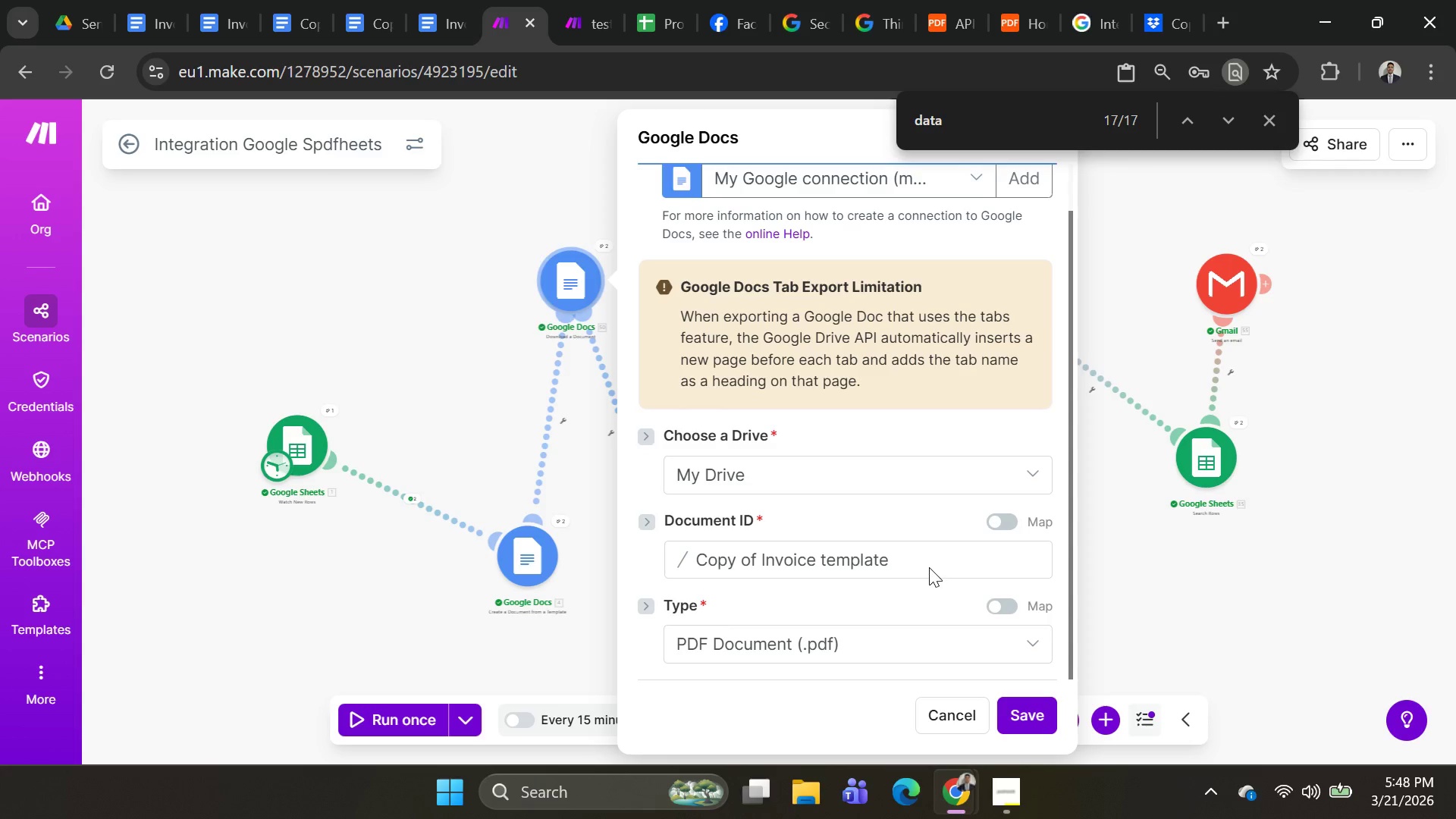 
left_click([927, 566])
 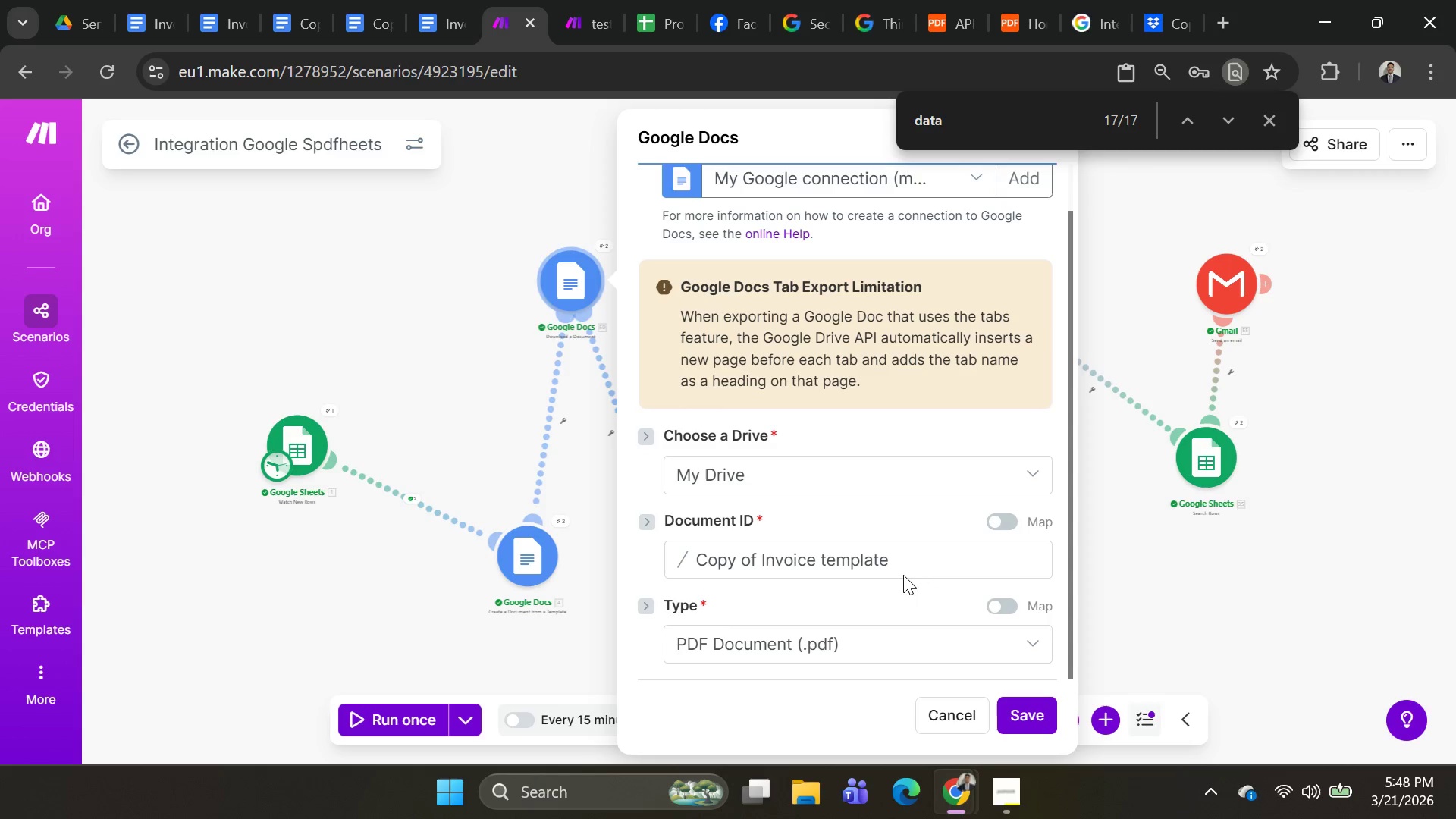 
left_click([900, 575])
 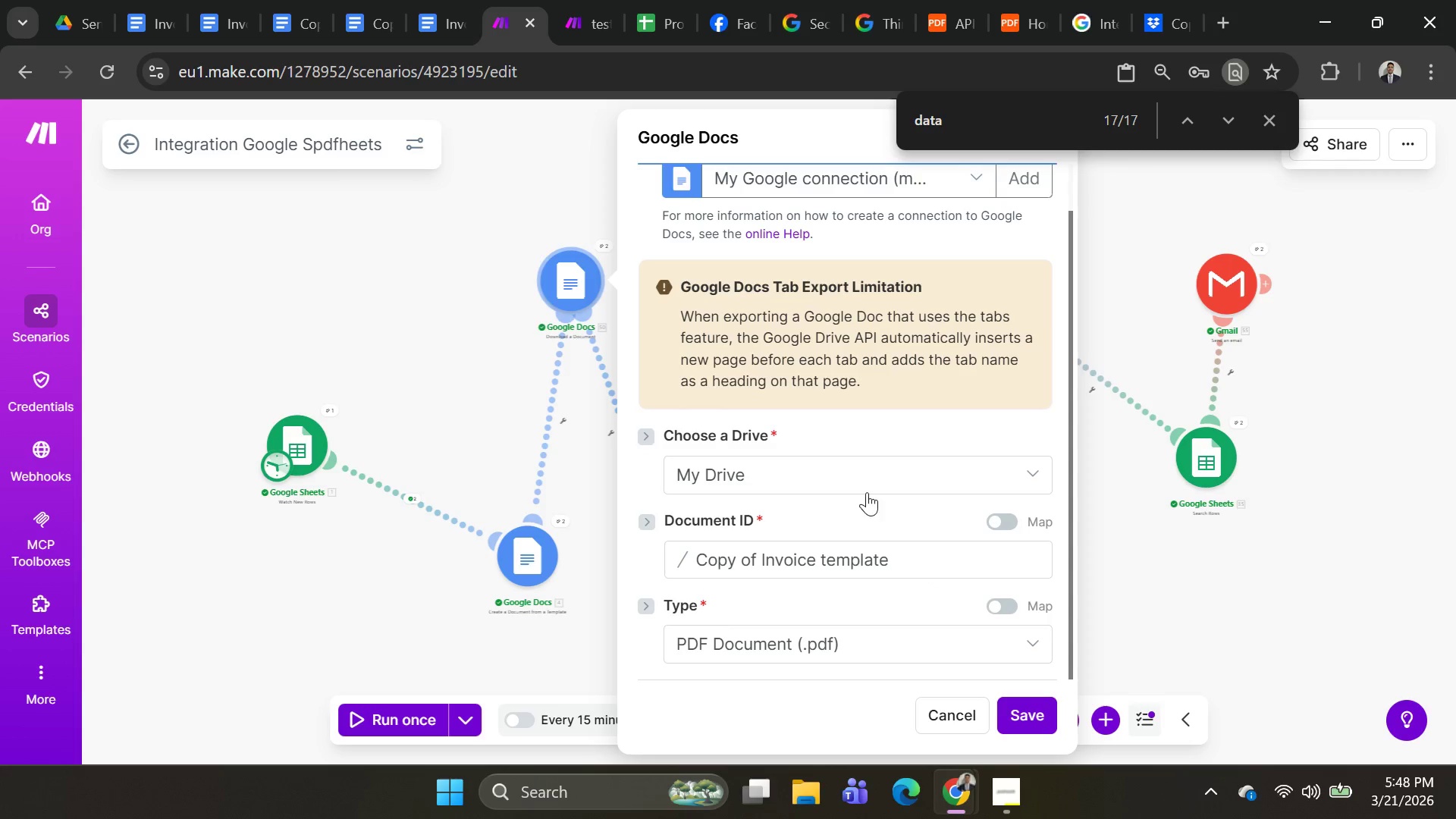 
left_click([867, 492])
 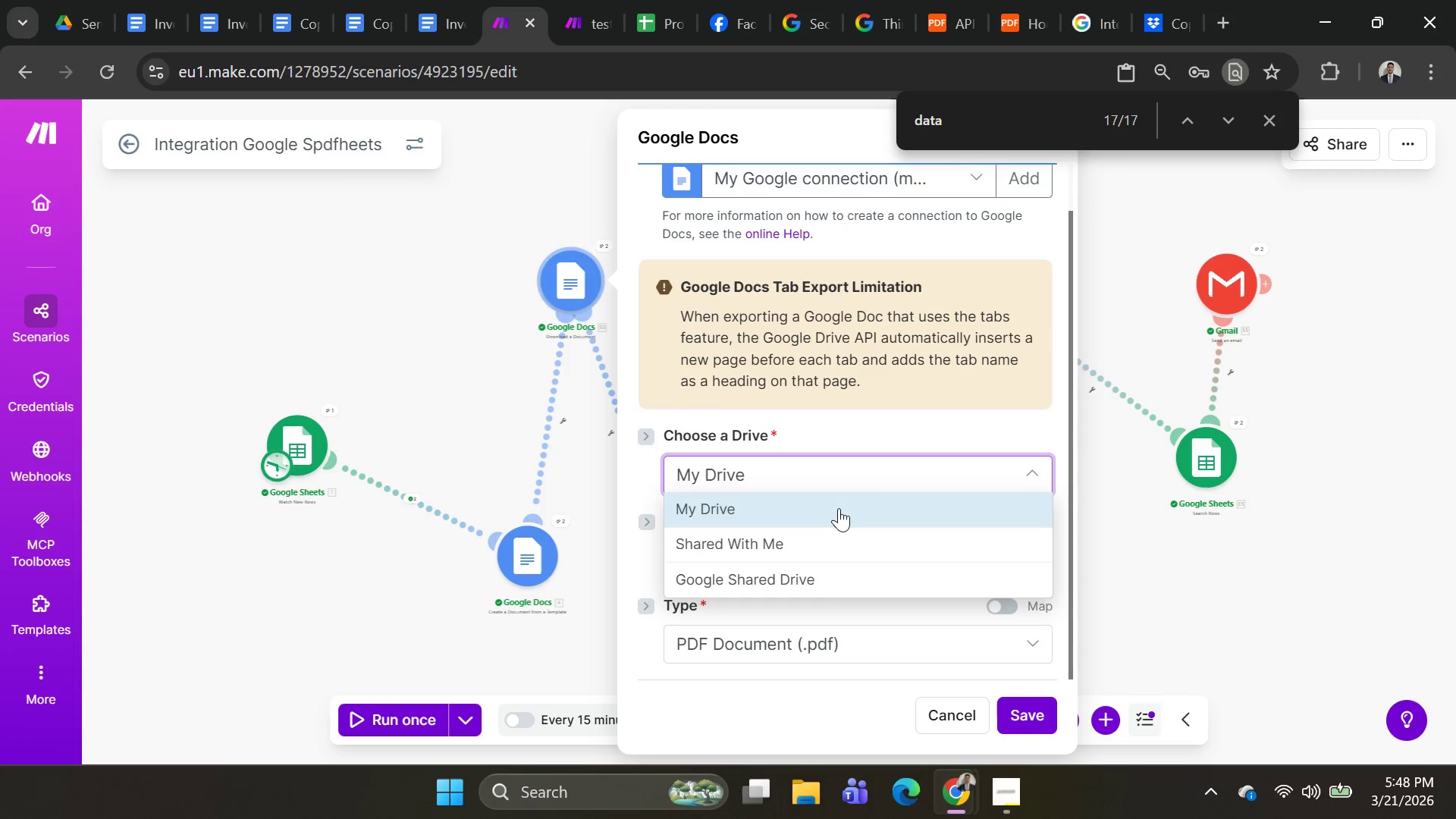 
wait(6.72)
 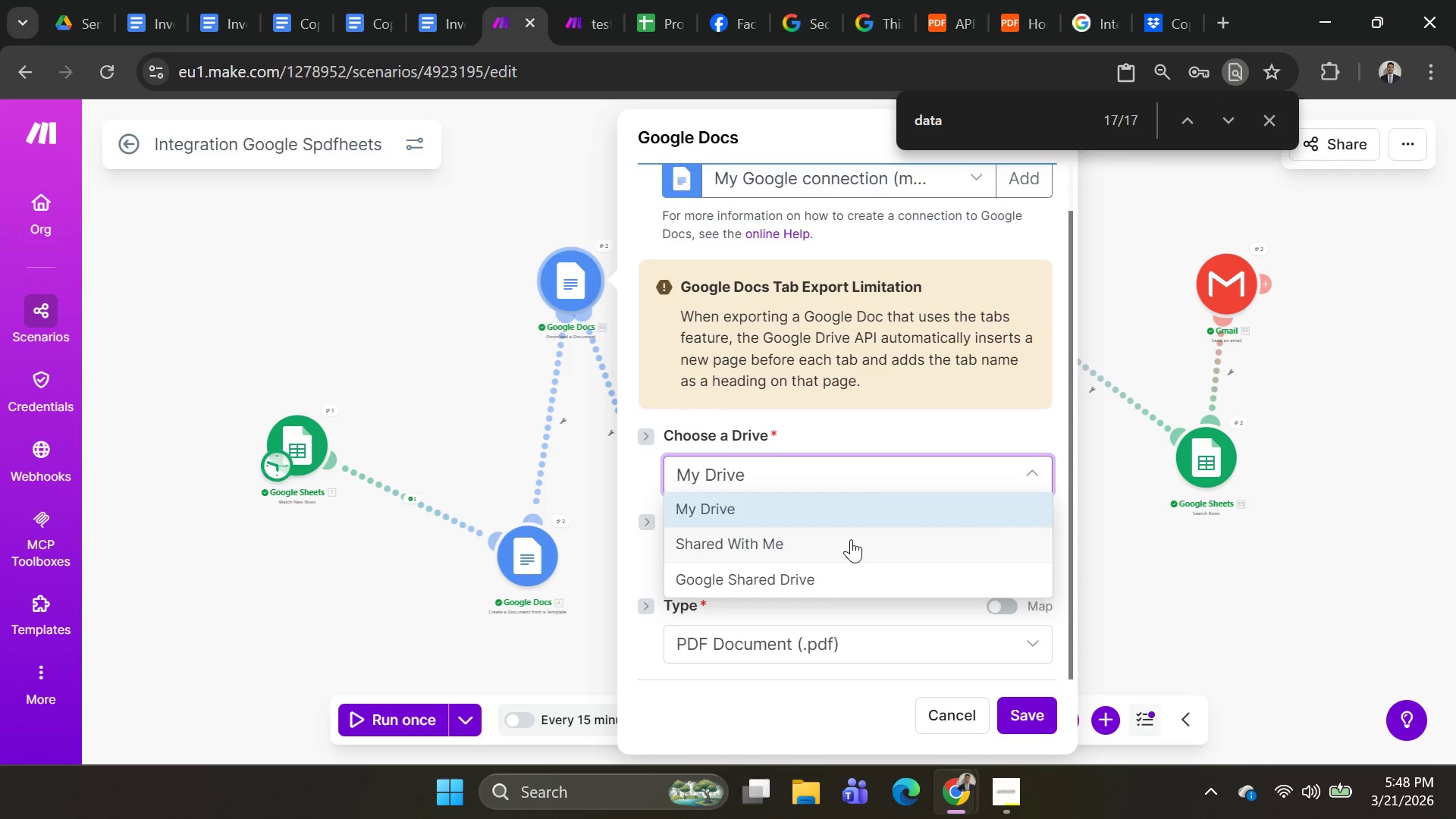 
left_click([910, 645])
 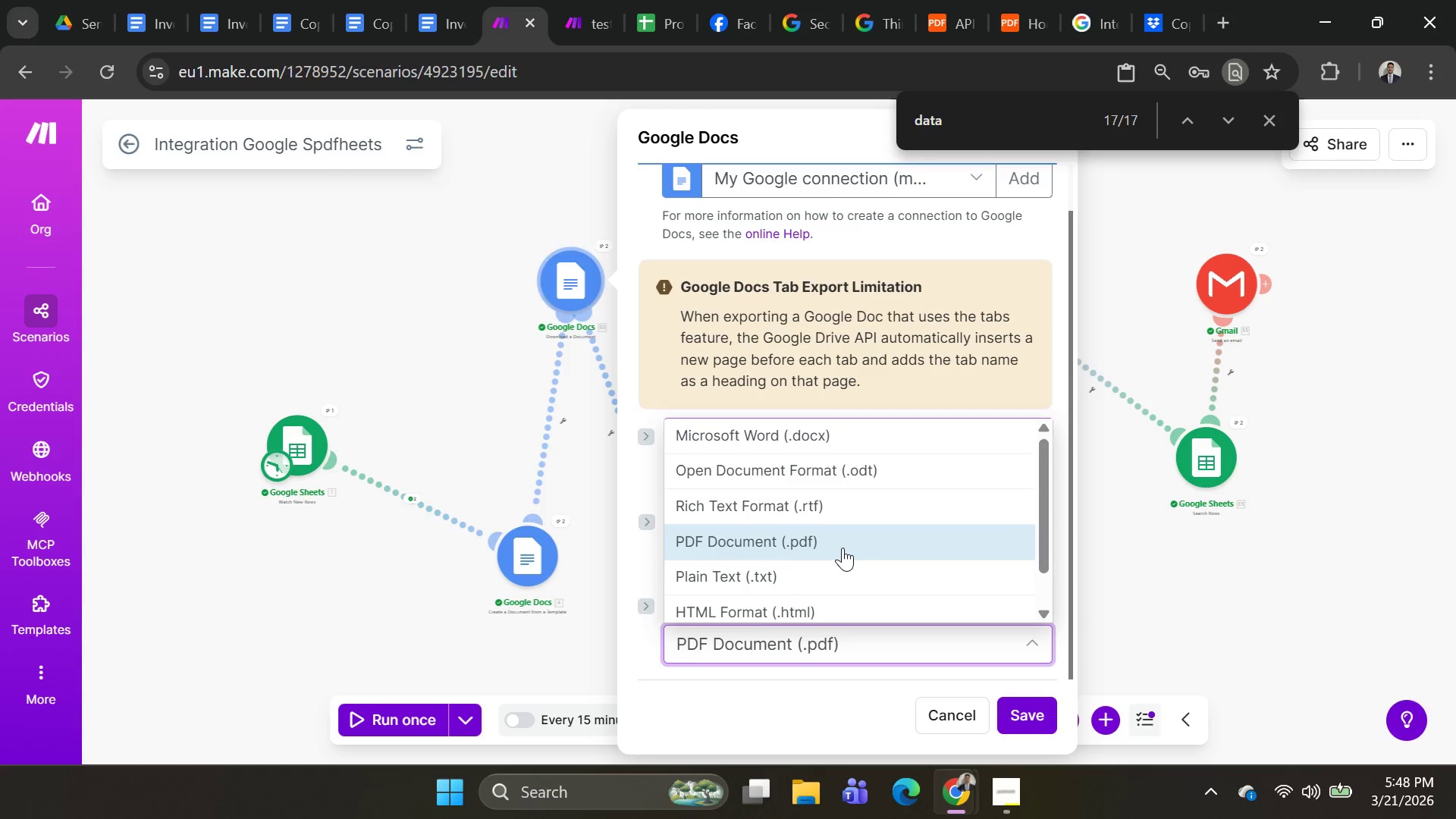 
left_click([843, 548])
 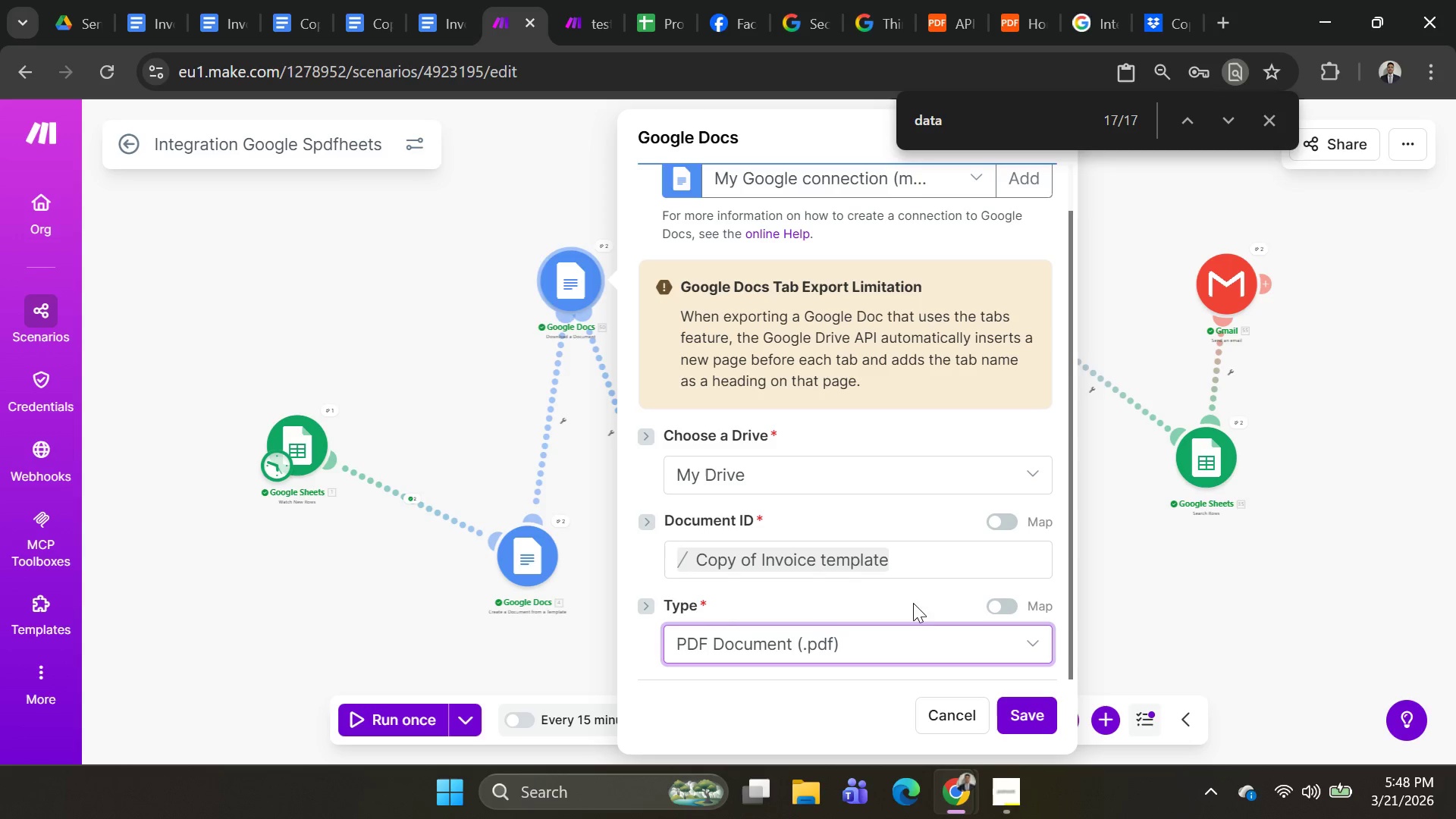 
scroll: coordinate [924, 609], scroll_direction: down, amount: 2.0
 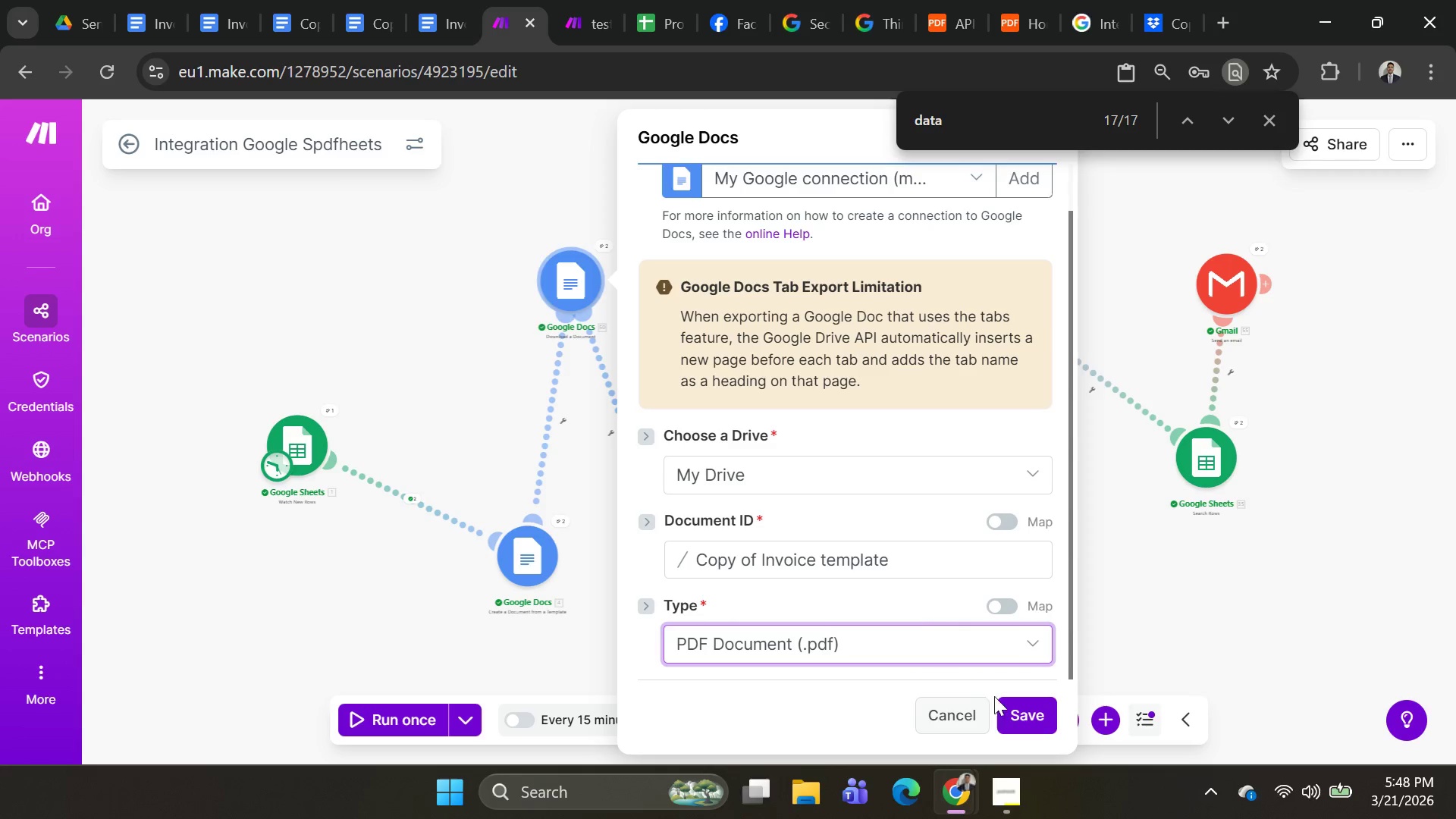 
left_click([1015, 700])
 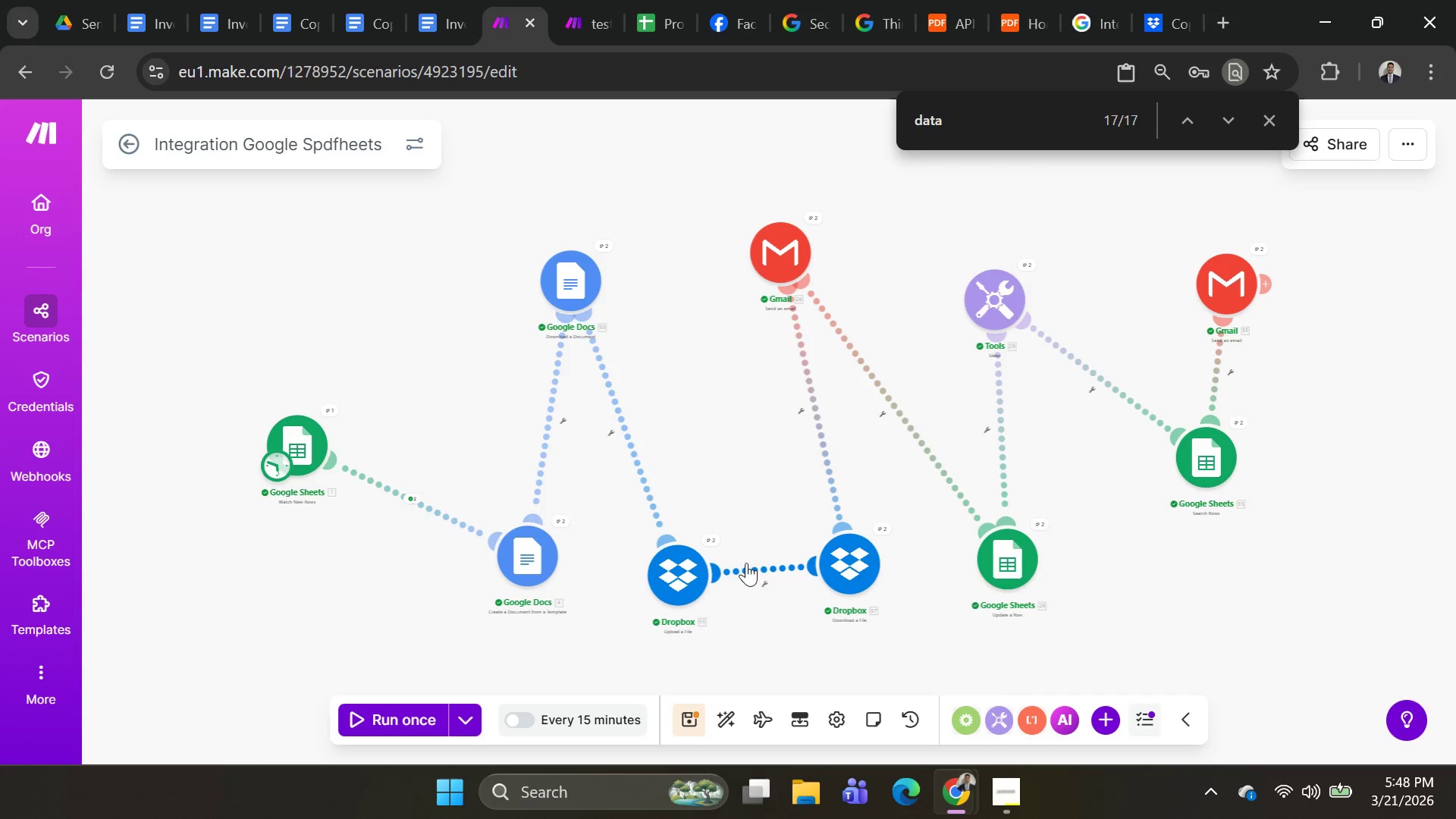 
left_click([689, 572])
 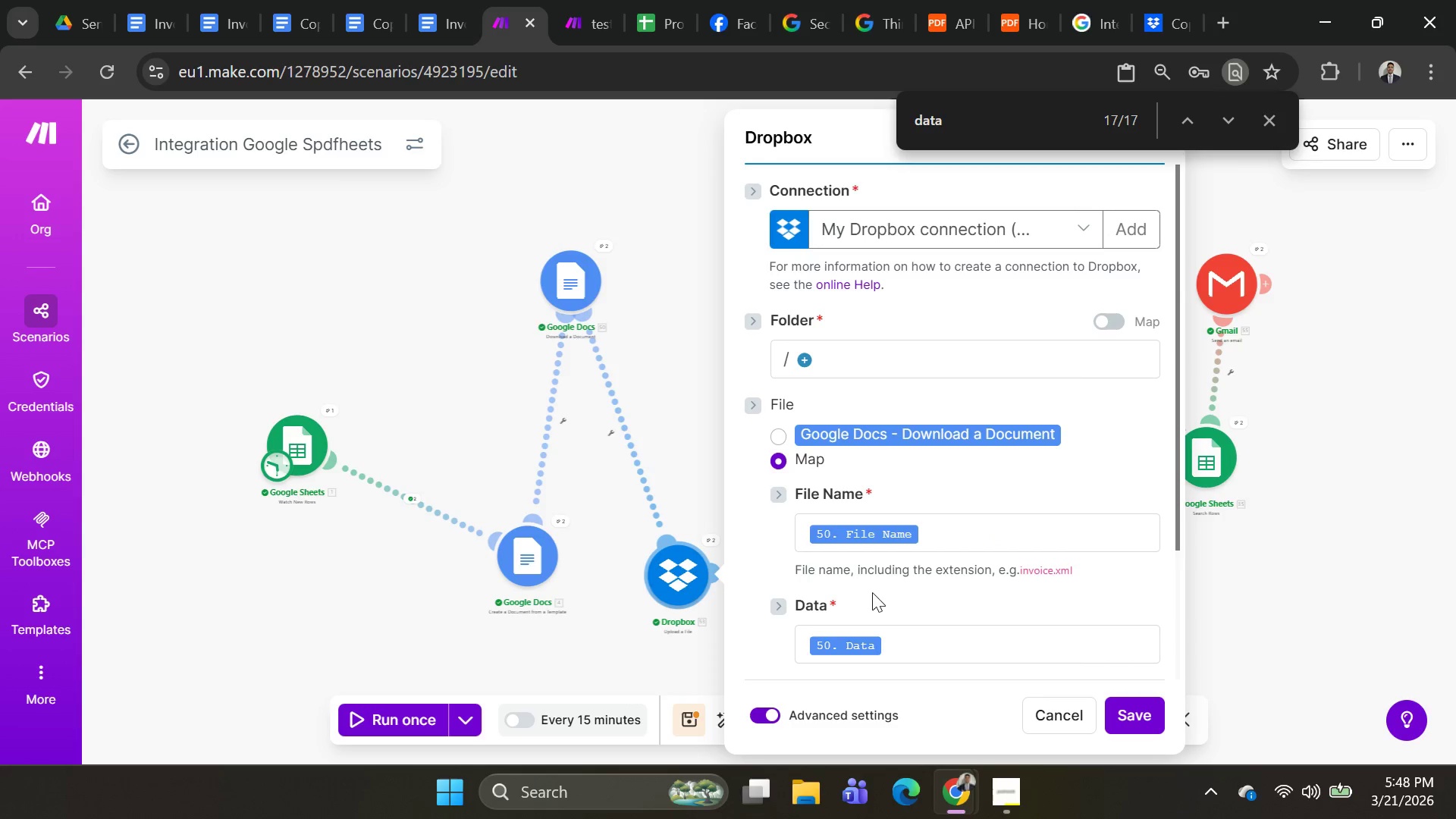 
scroll: coordinate [869, 585], scroll_direction: down, amount: 2.0
 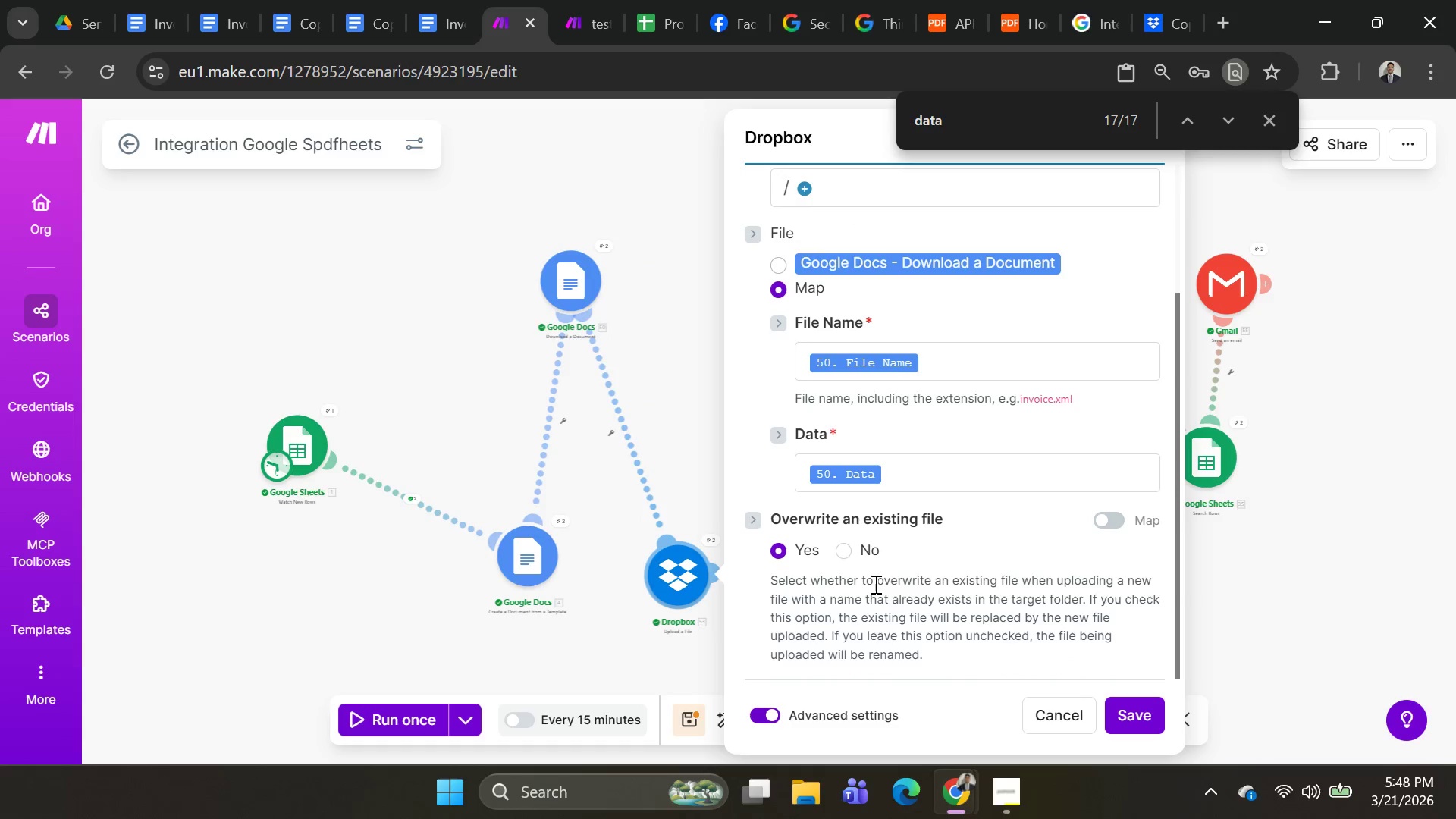 
scroll: coordinate [903, 547], scroll_direction: none, amount: 0.0
 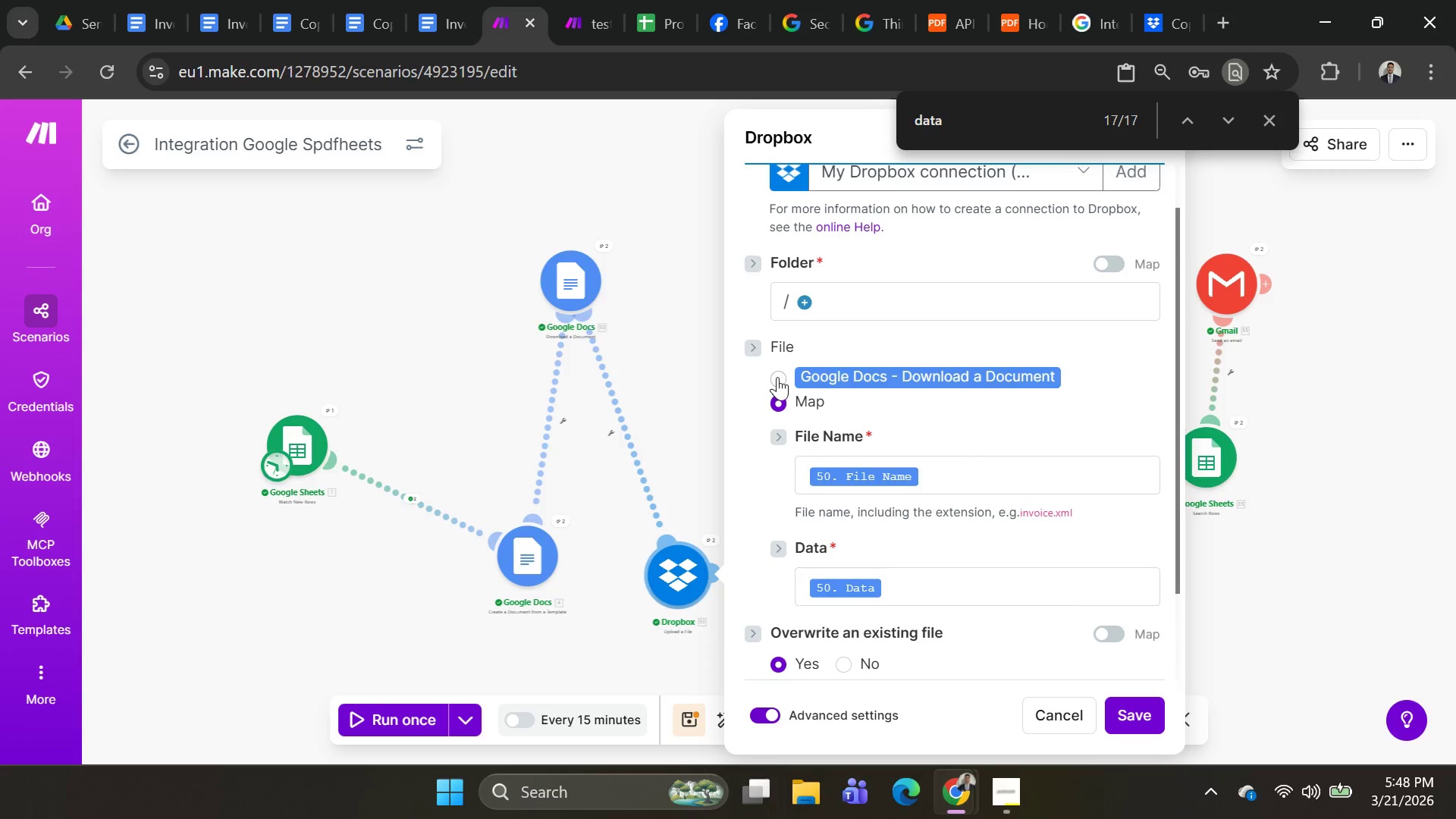 
left_click([777, 377])
 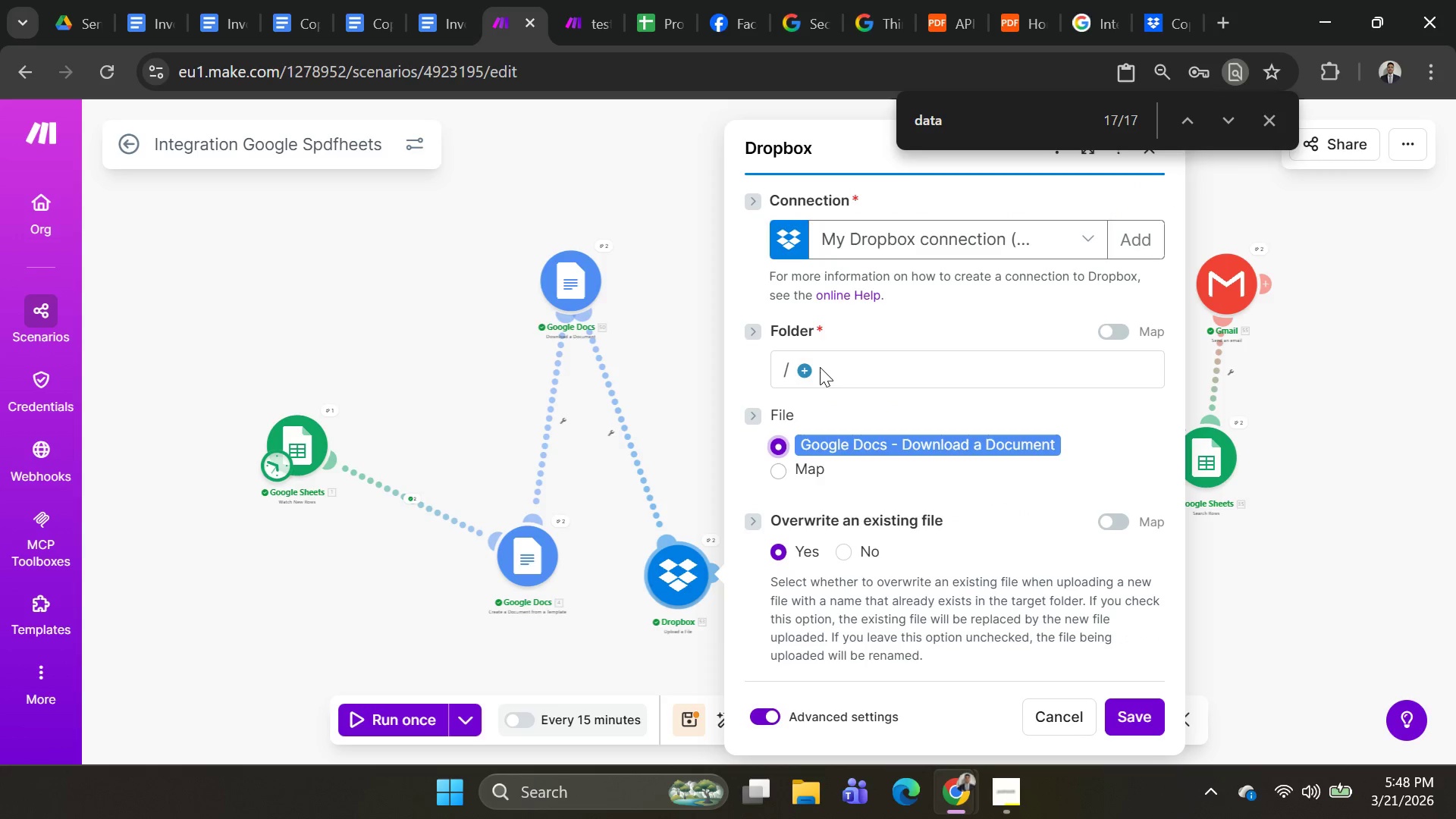 
left_click([801, 372])
 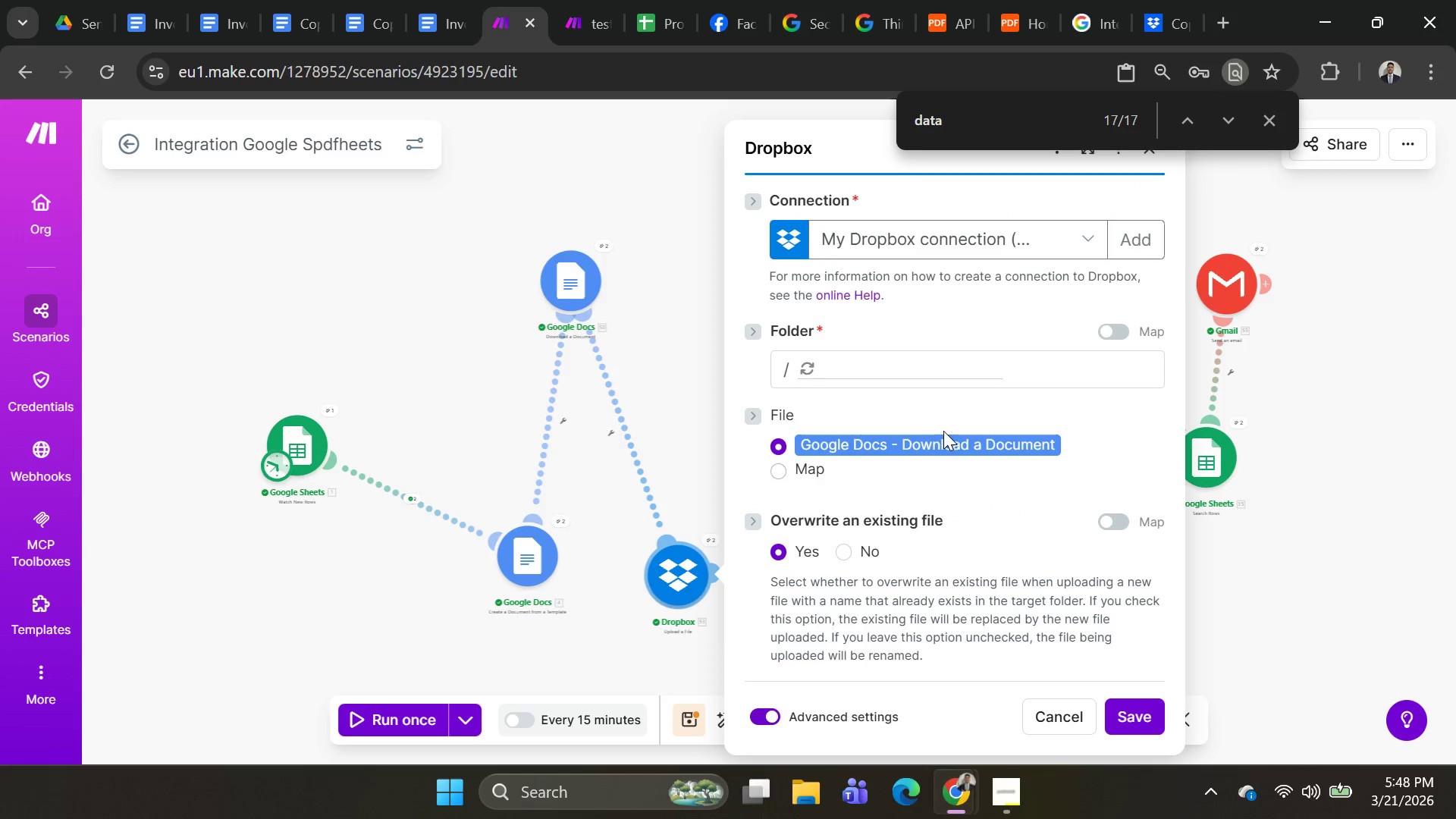 
key(Alt+AltLeft)
 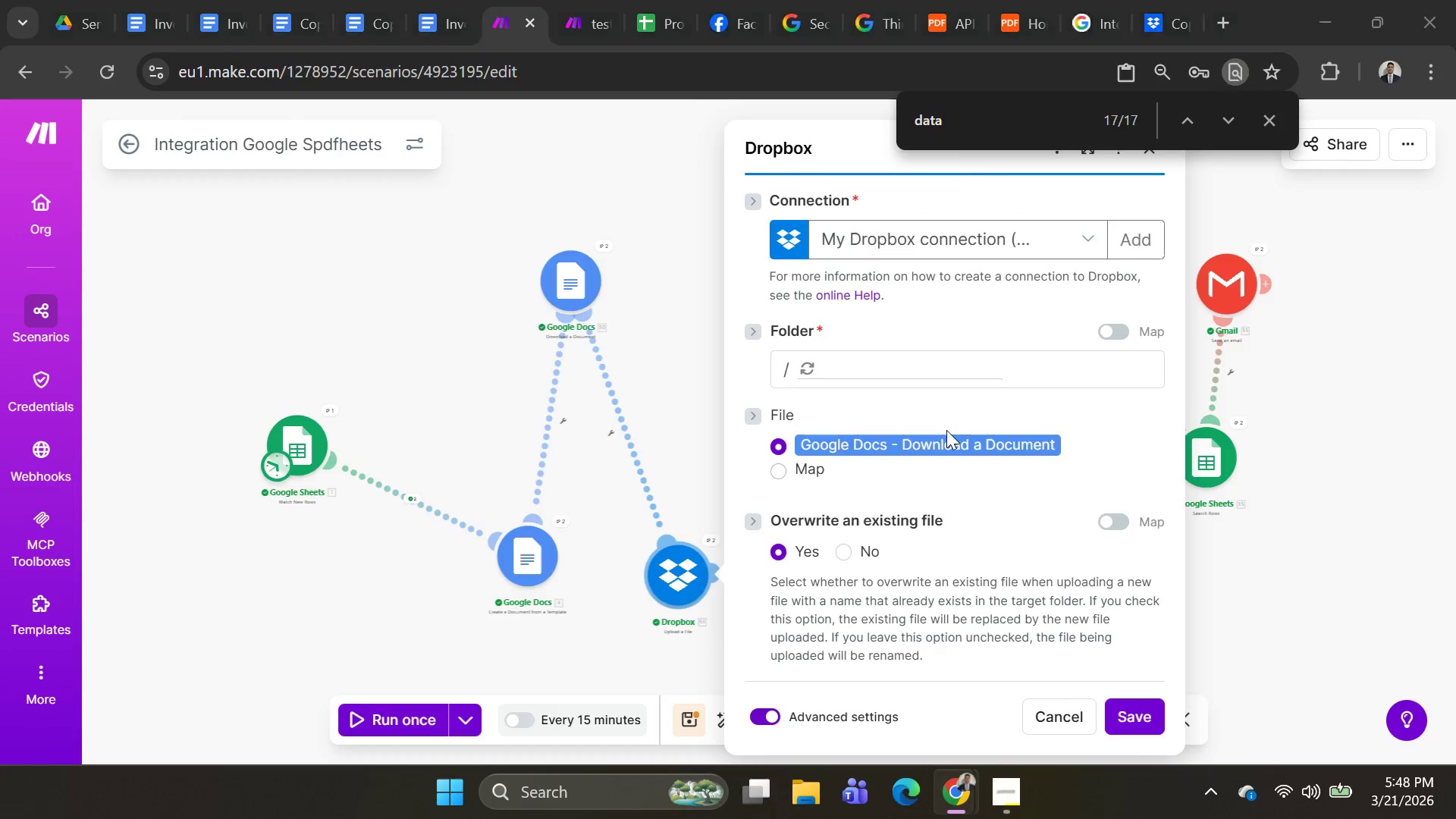 
key(Alt+Tab)